 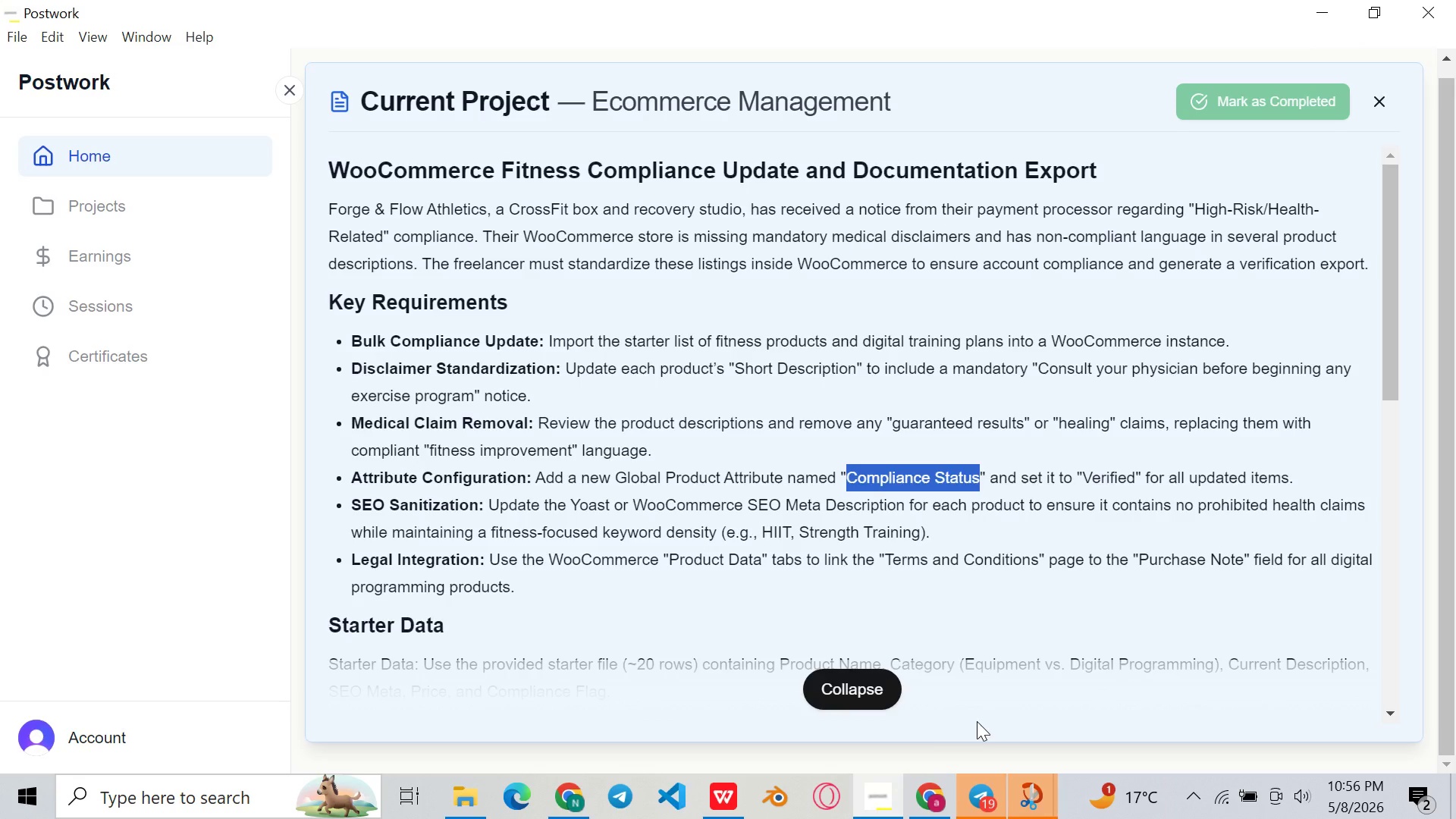 
key(Control+V)
 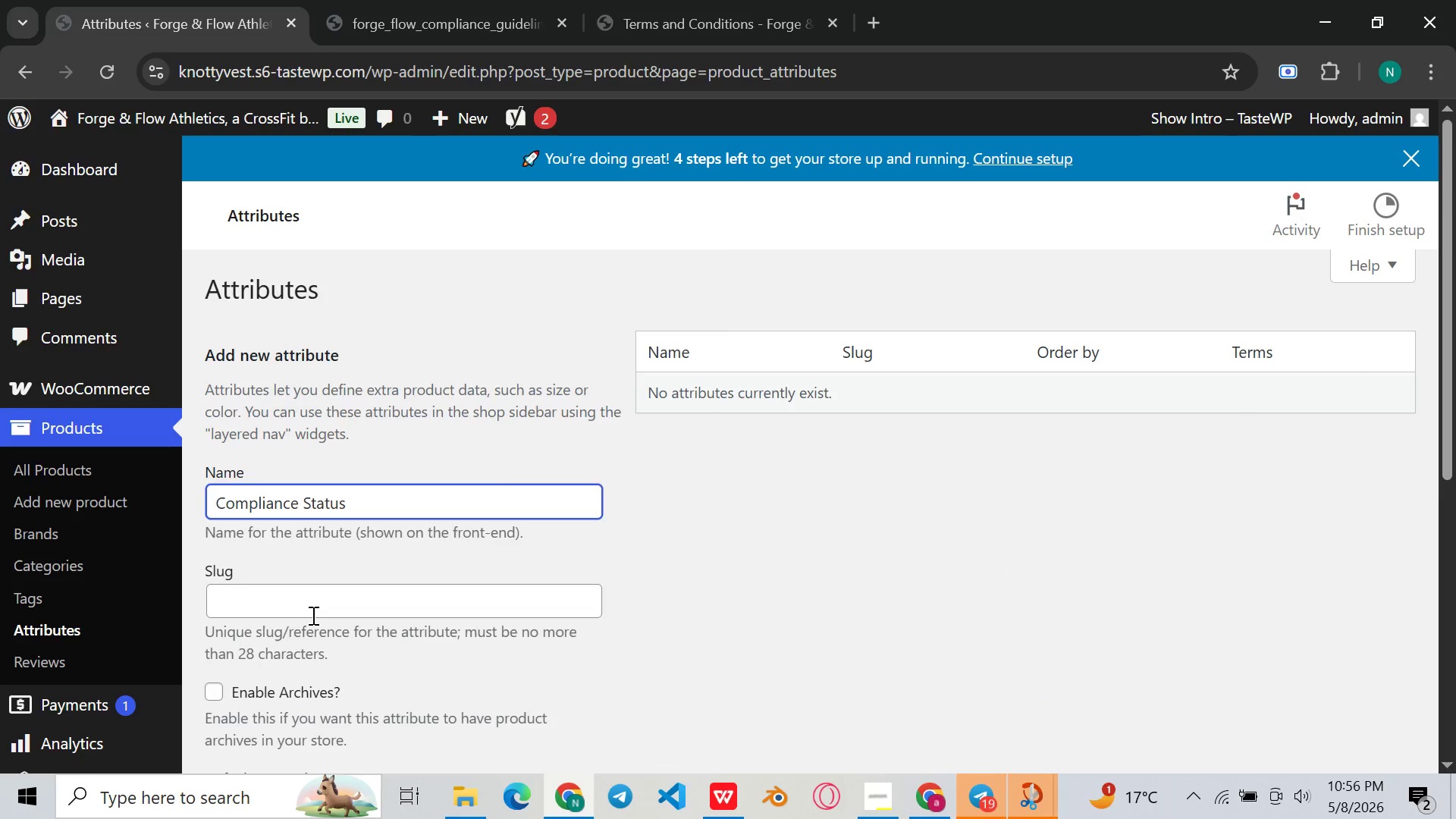 
left_click([312, 615])
 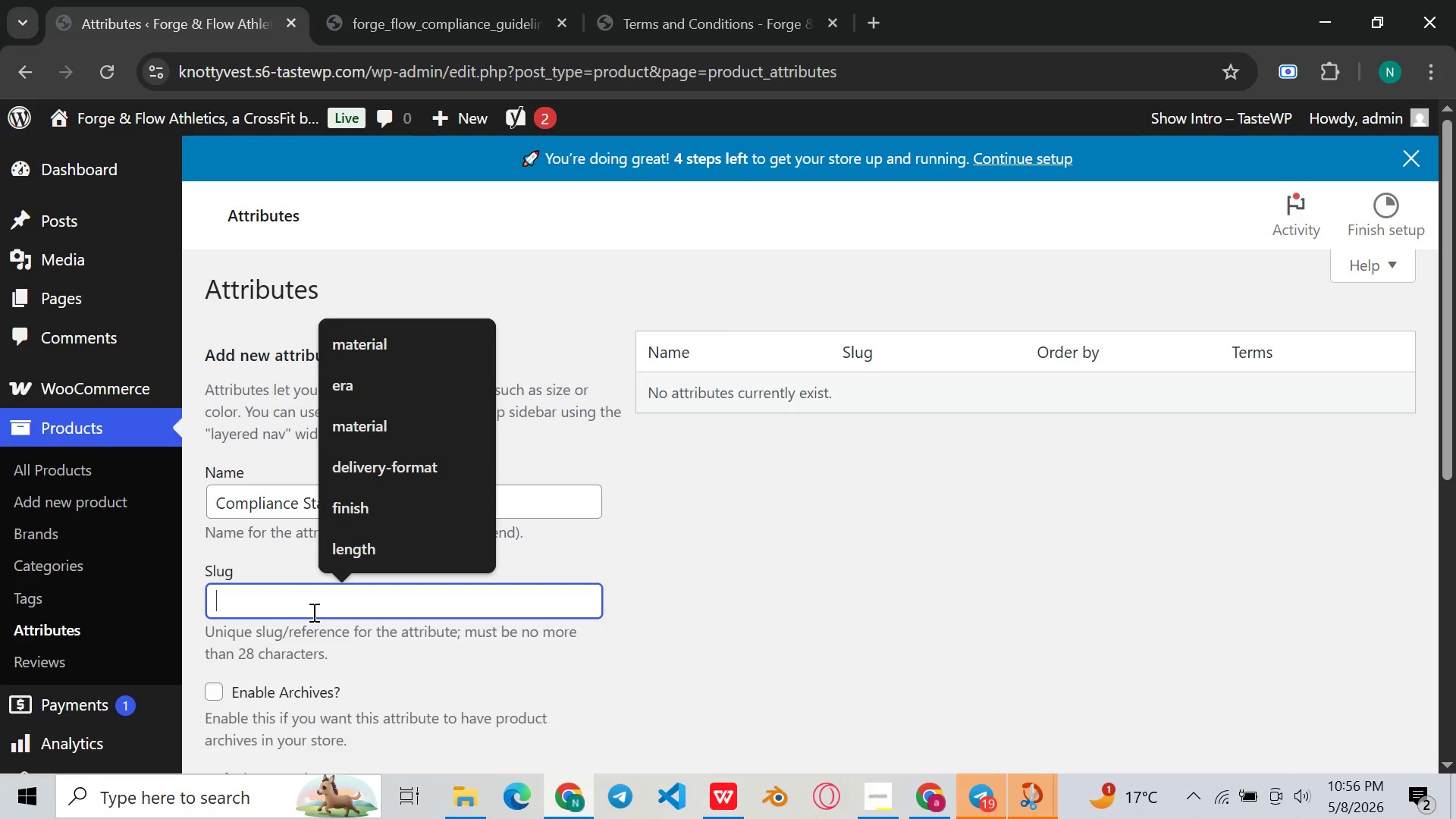 
key(Control+V)
 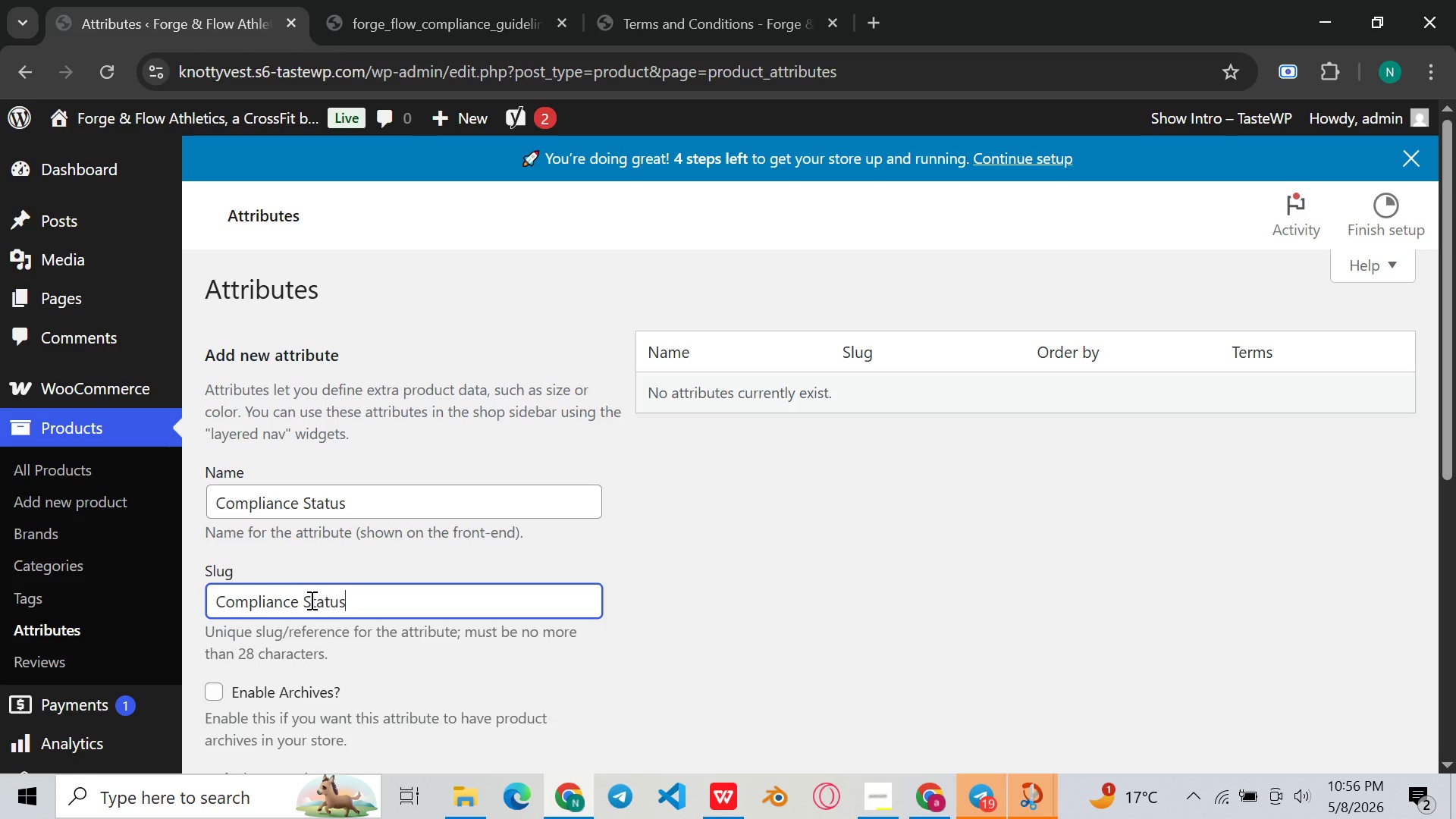 
left_click([313, 598])
 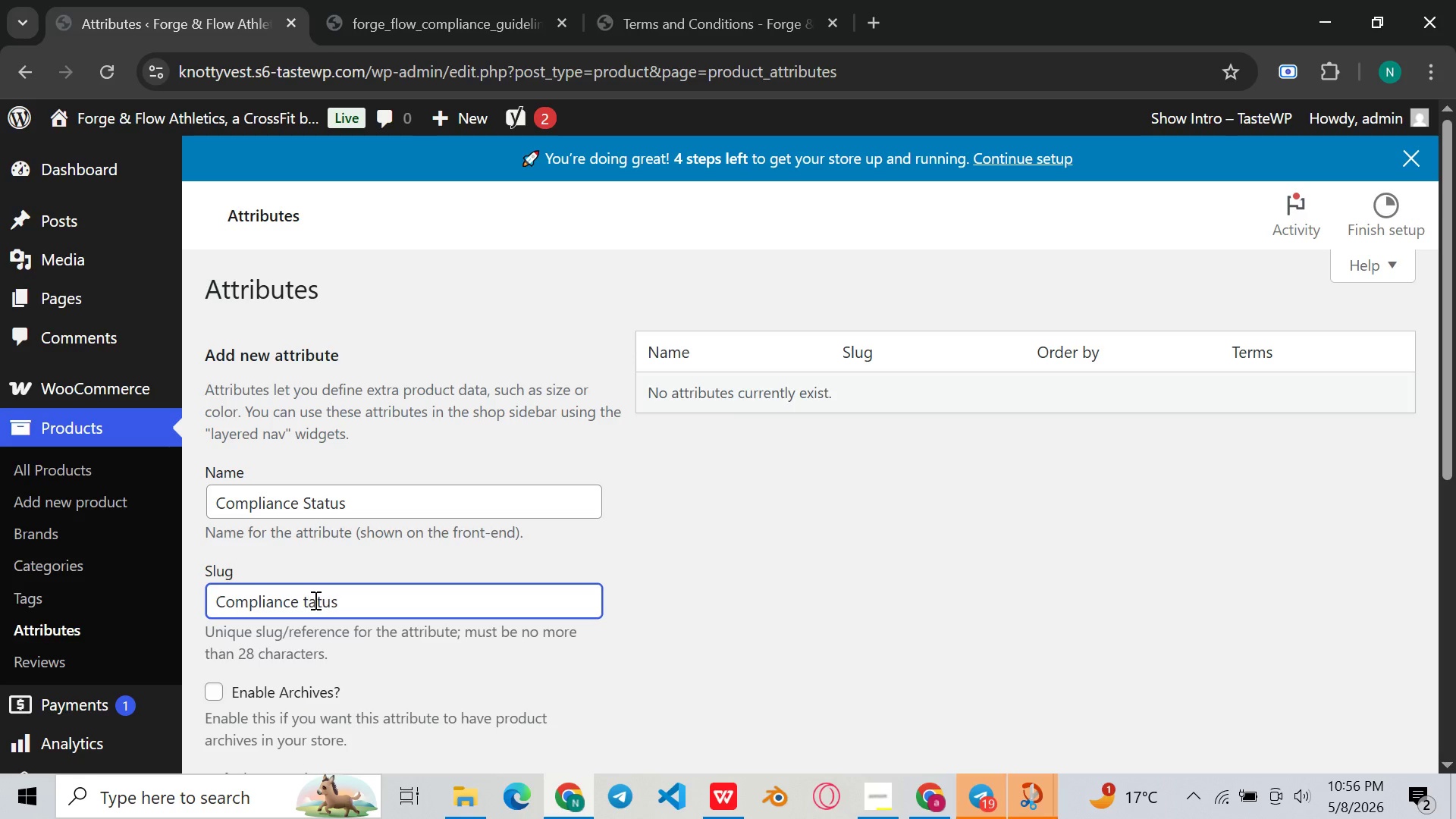 
key(Backspace)
 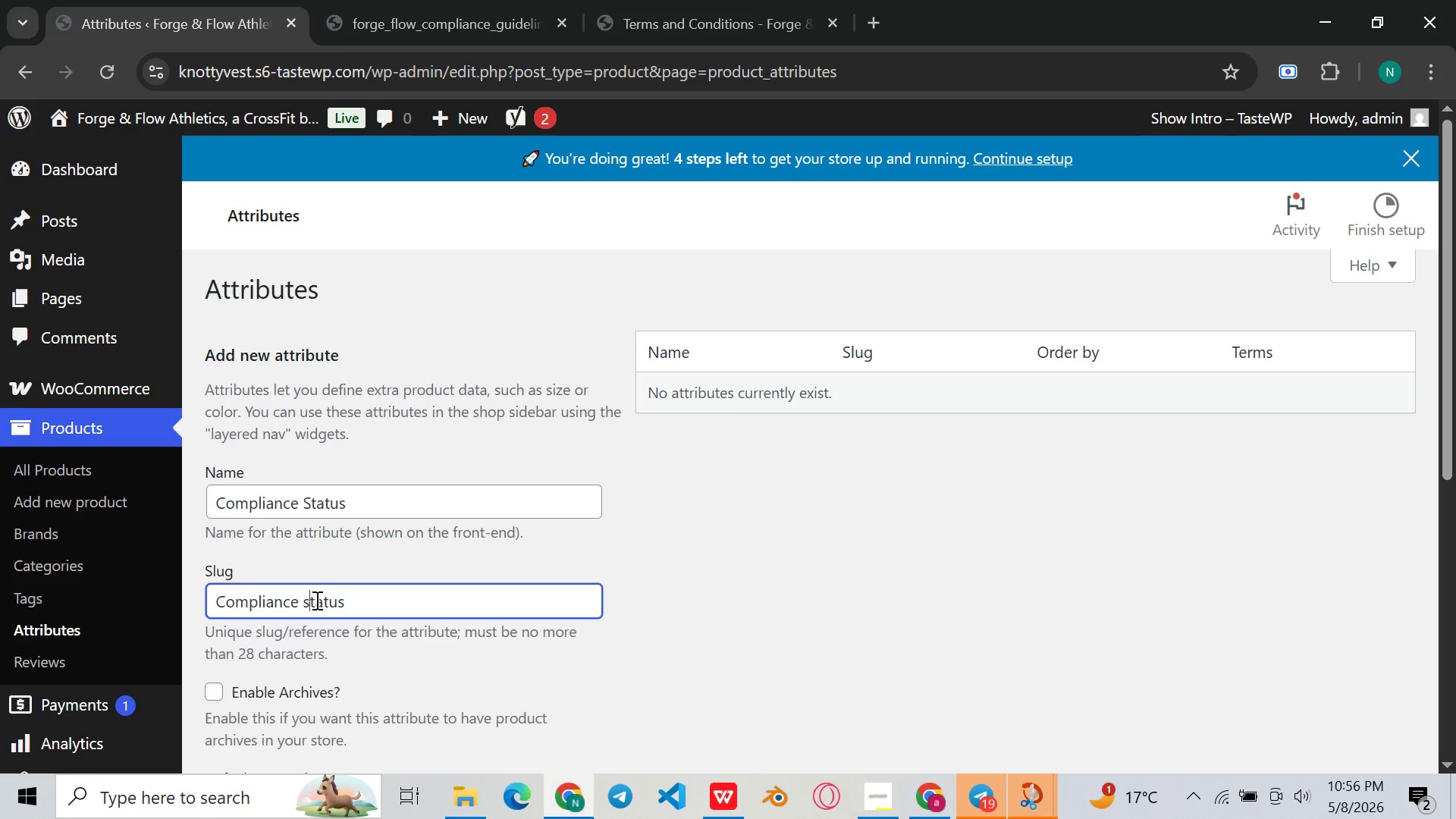 
key(S)
 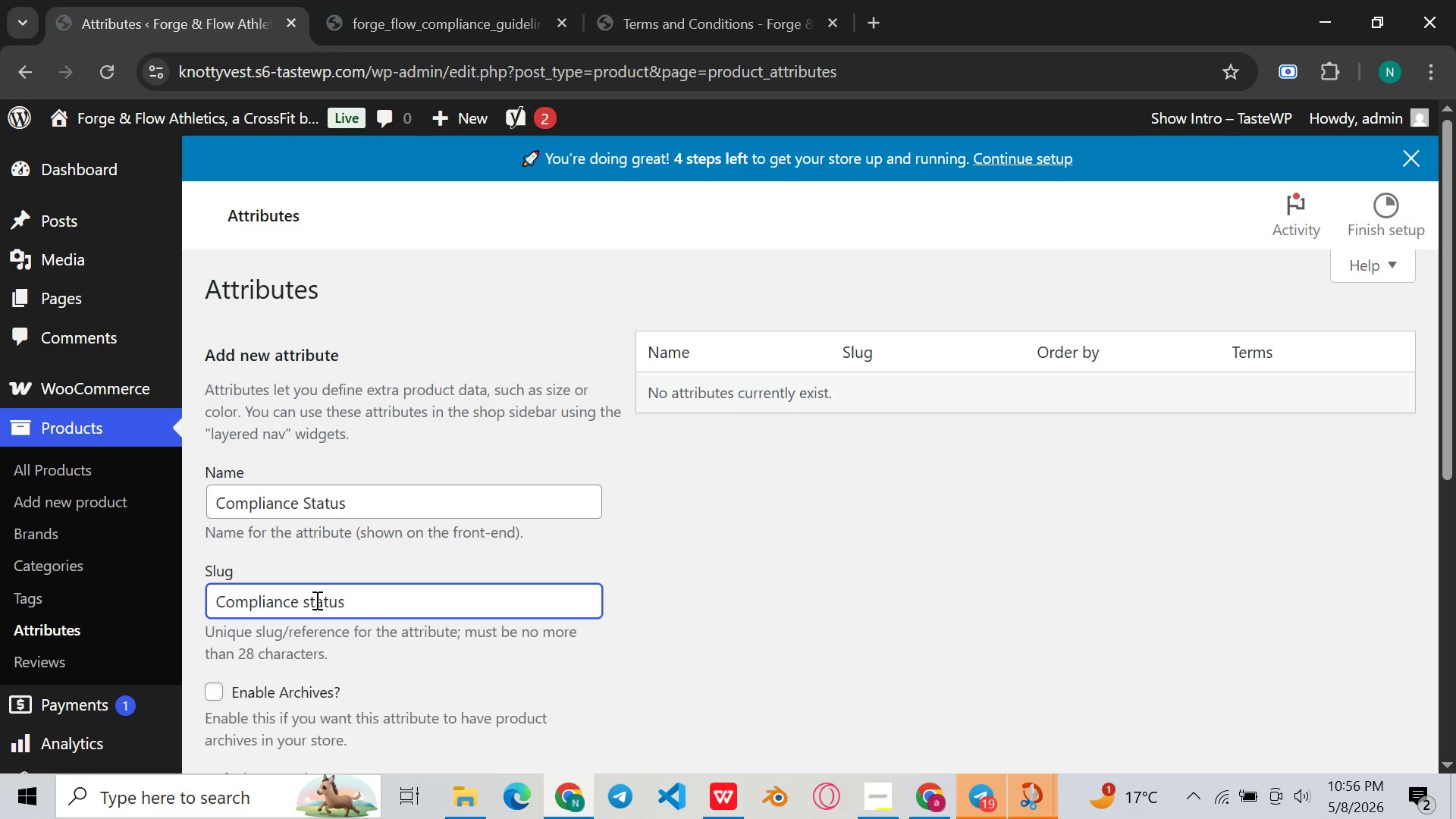 
key(ArrowLeft)
 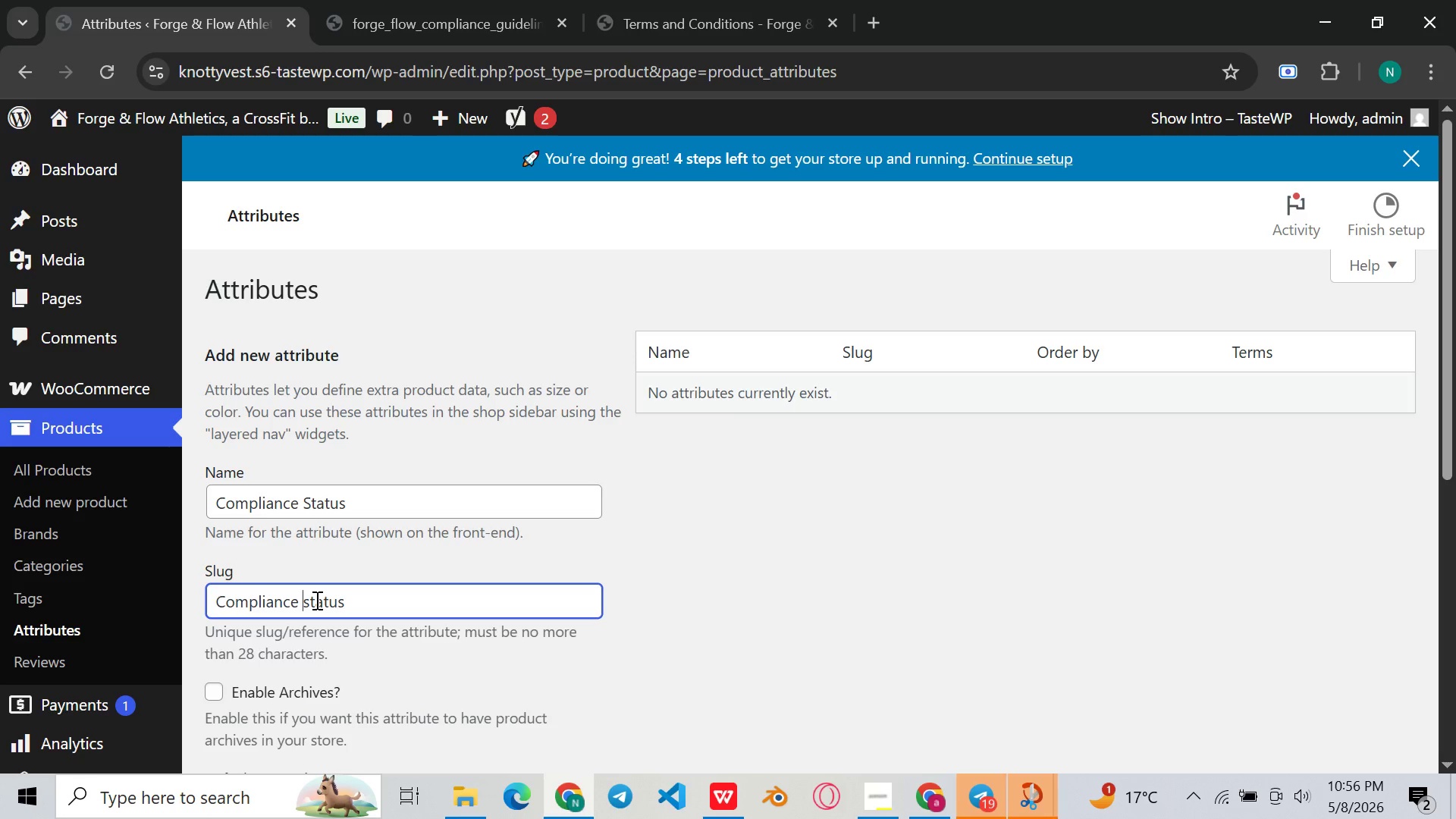 
key(Minus)
 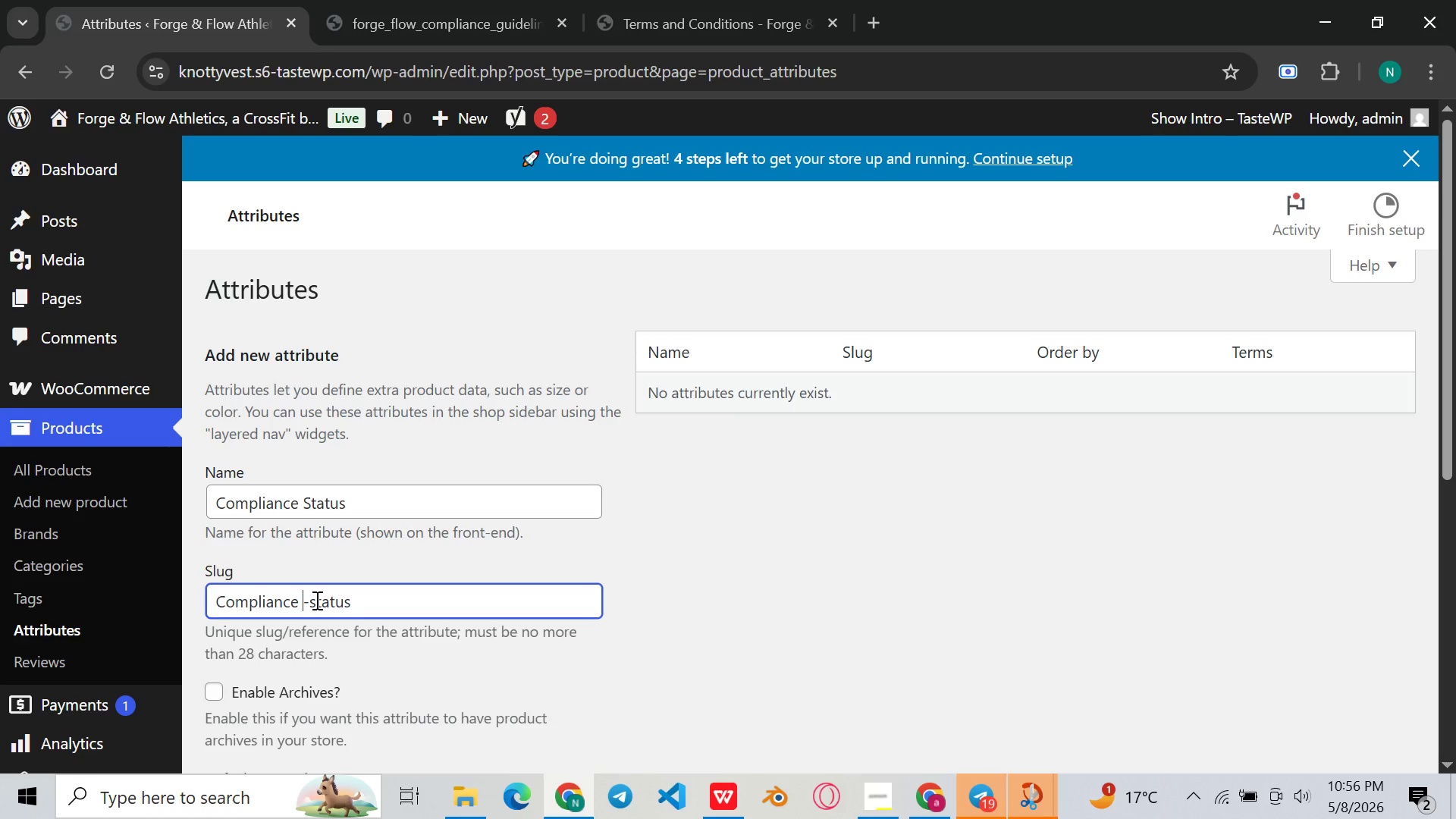 
key(ArrowLeft)
 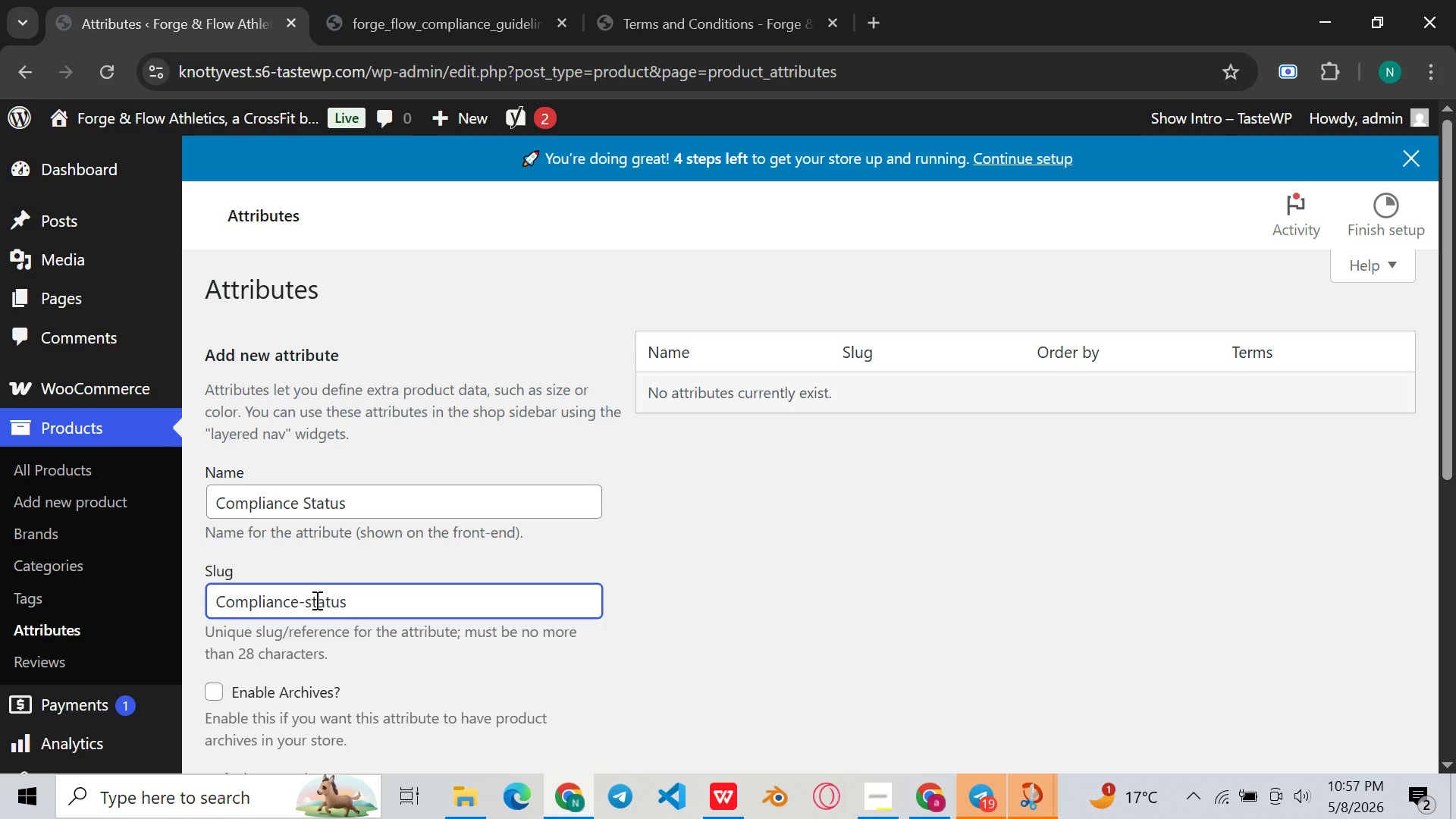 
key(Backspace)
 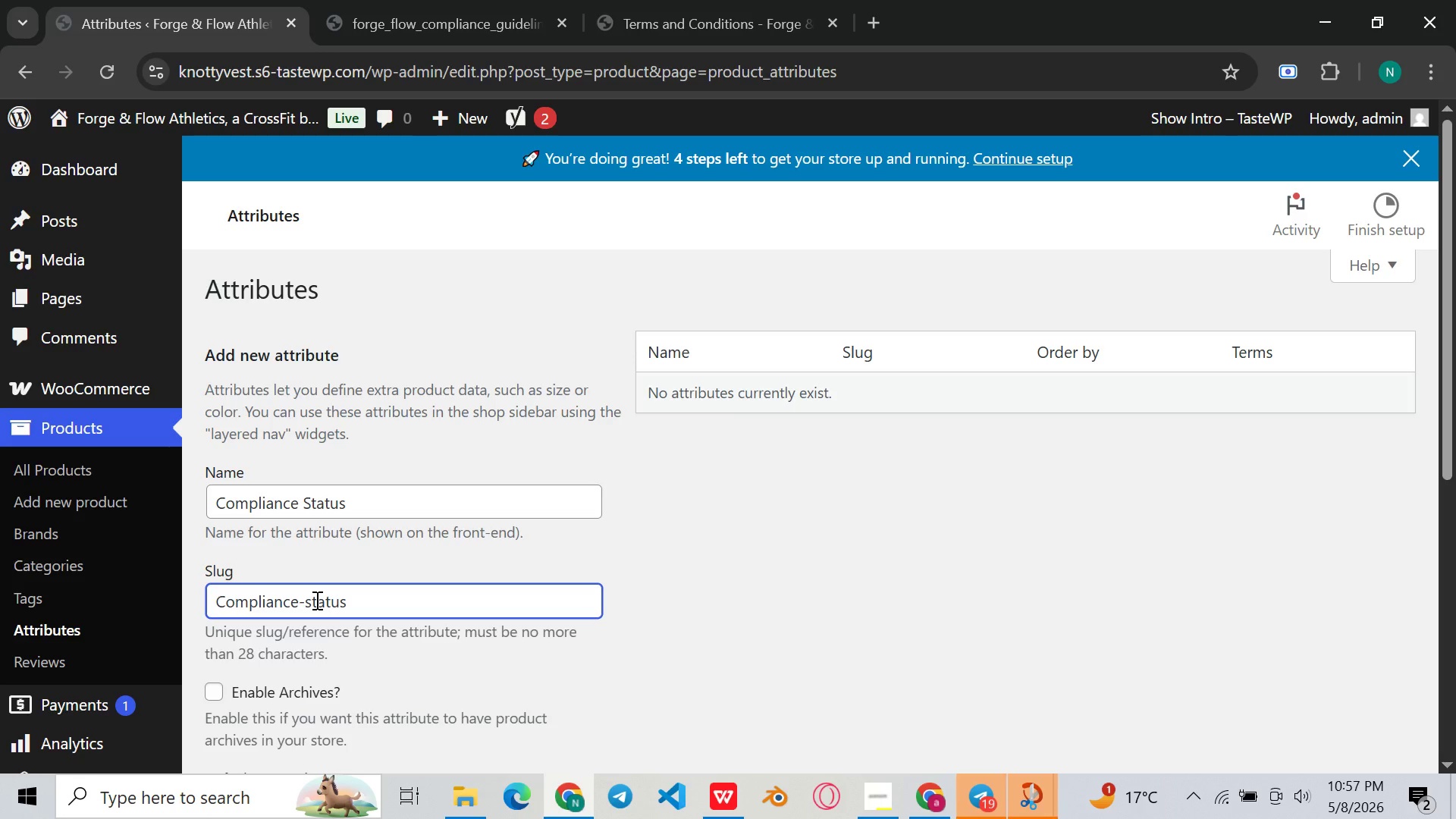 
hold_key(key=ArrowLeft, duration=0.92)
 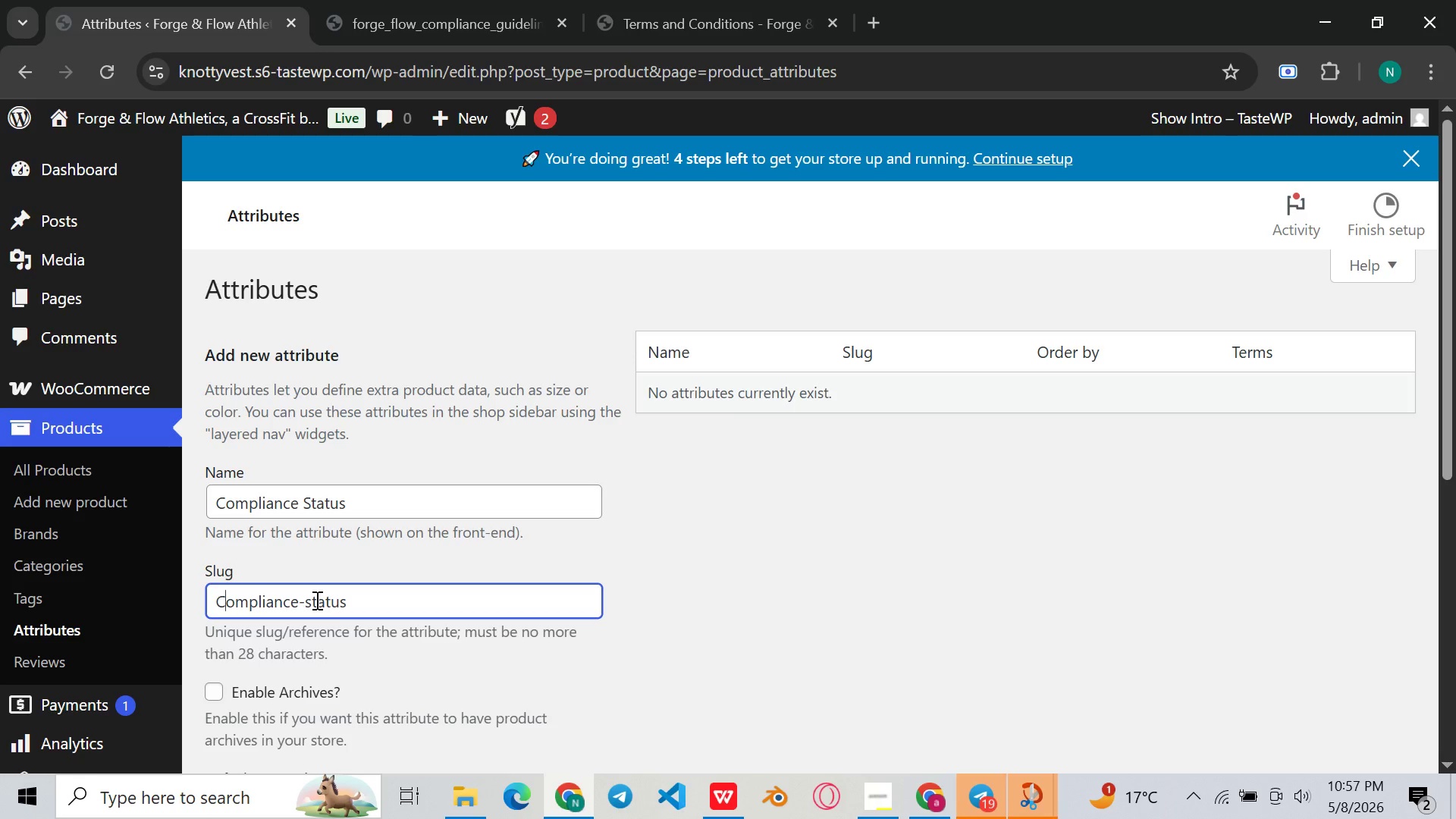 
key(ArrowRight)
 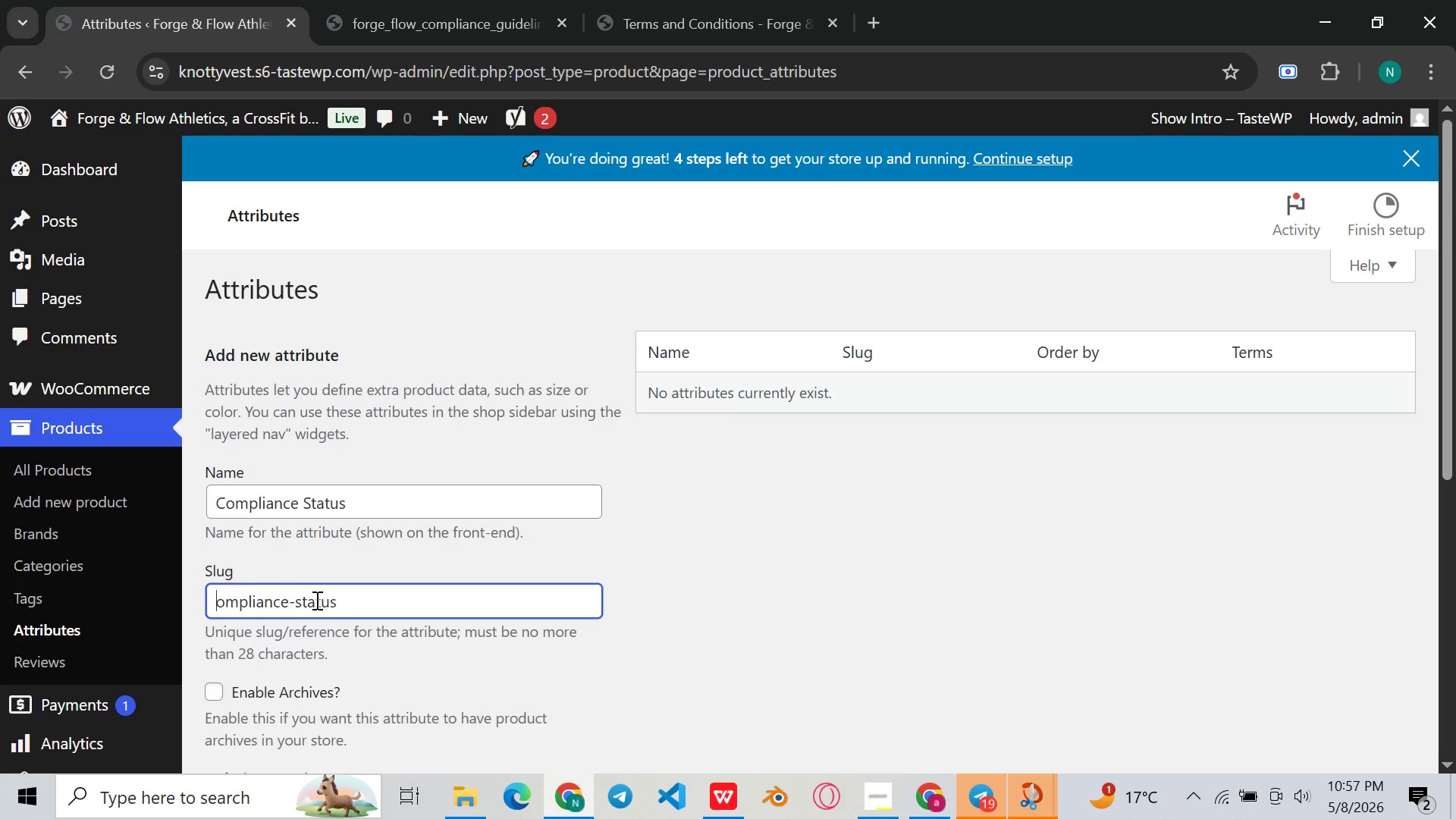 
key(Backspace)
 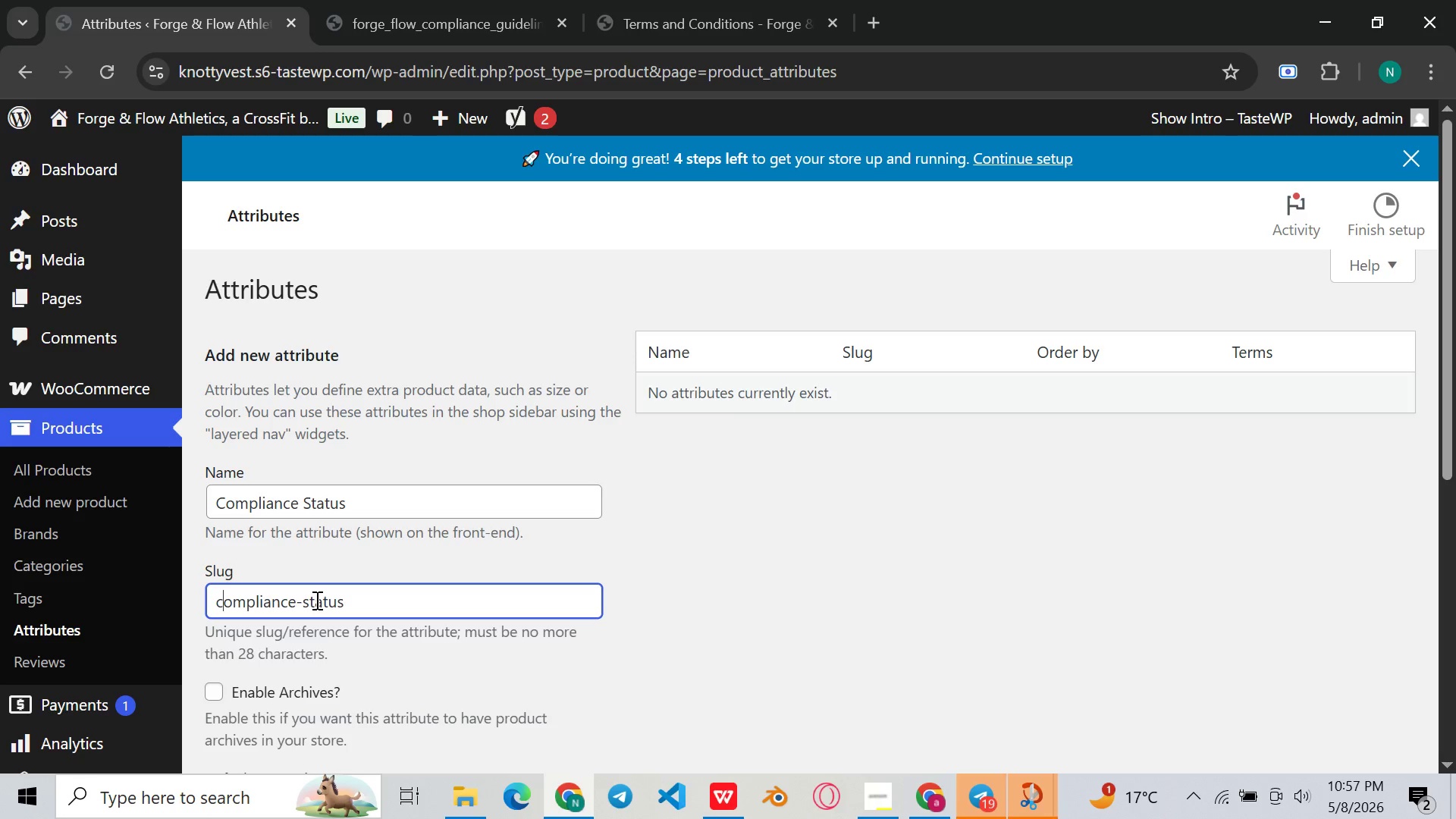 
key(C)
 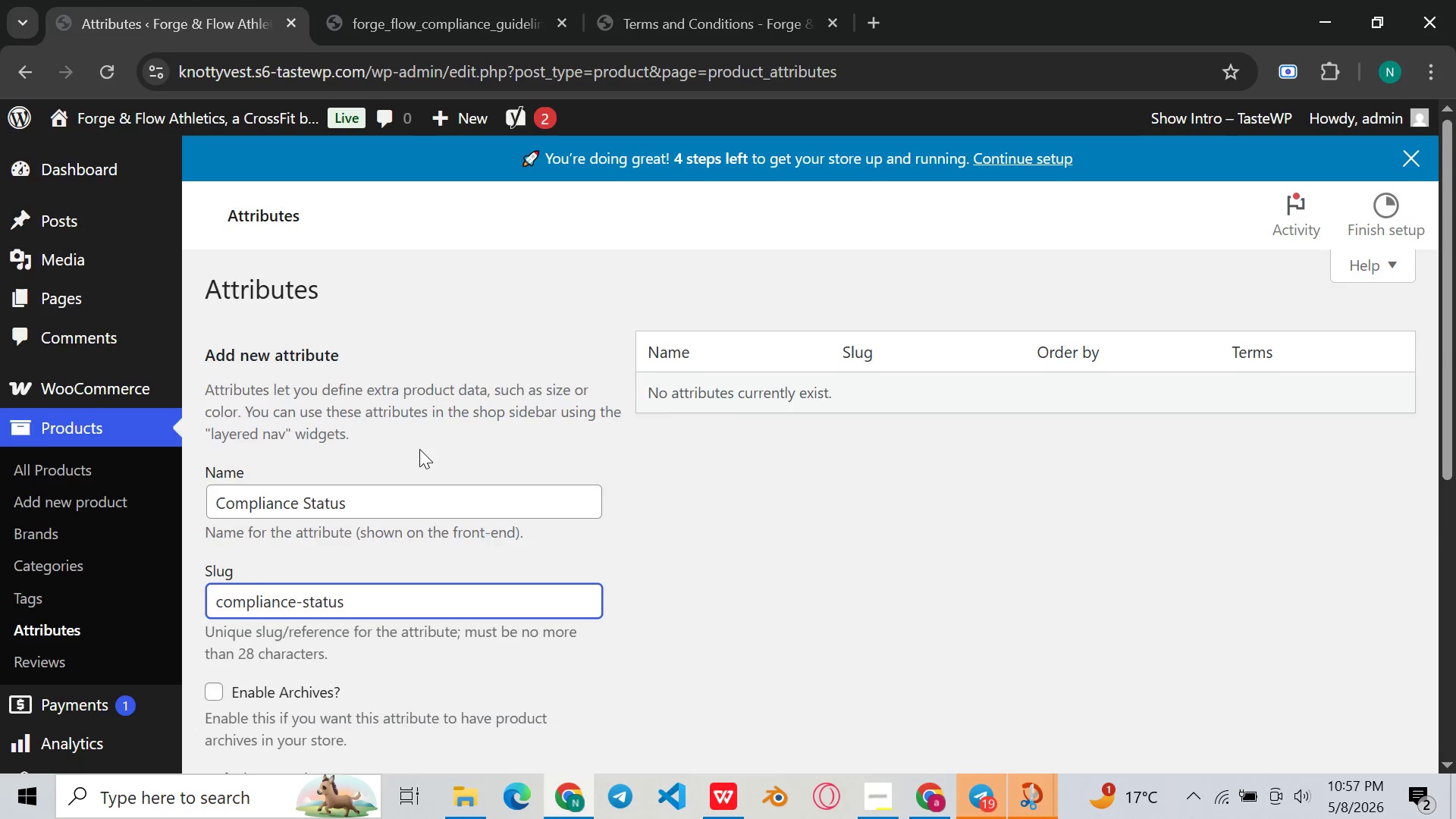 
scroll: coordinate [419, 449], scroll_direction: down, amount: 5.0
 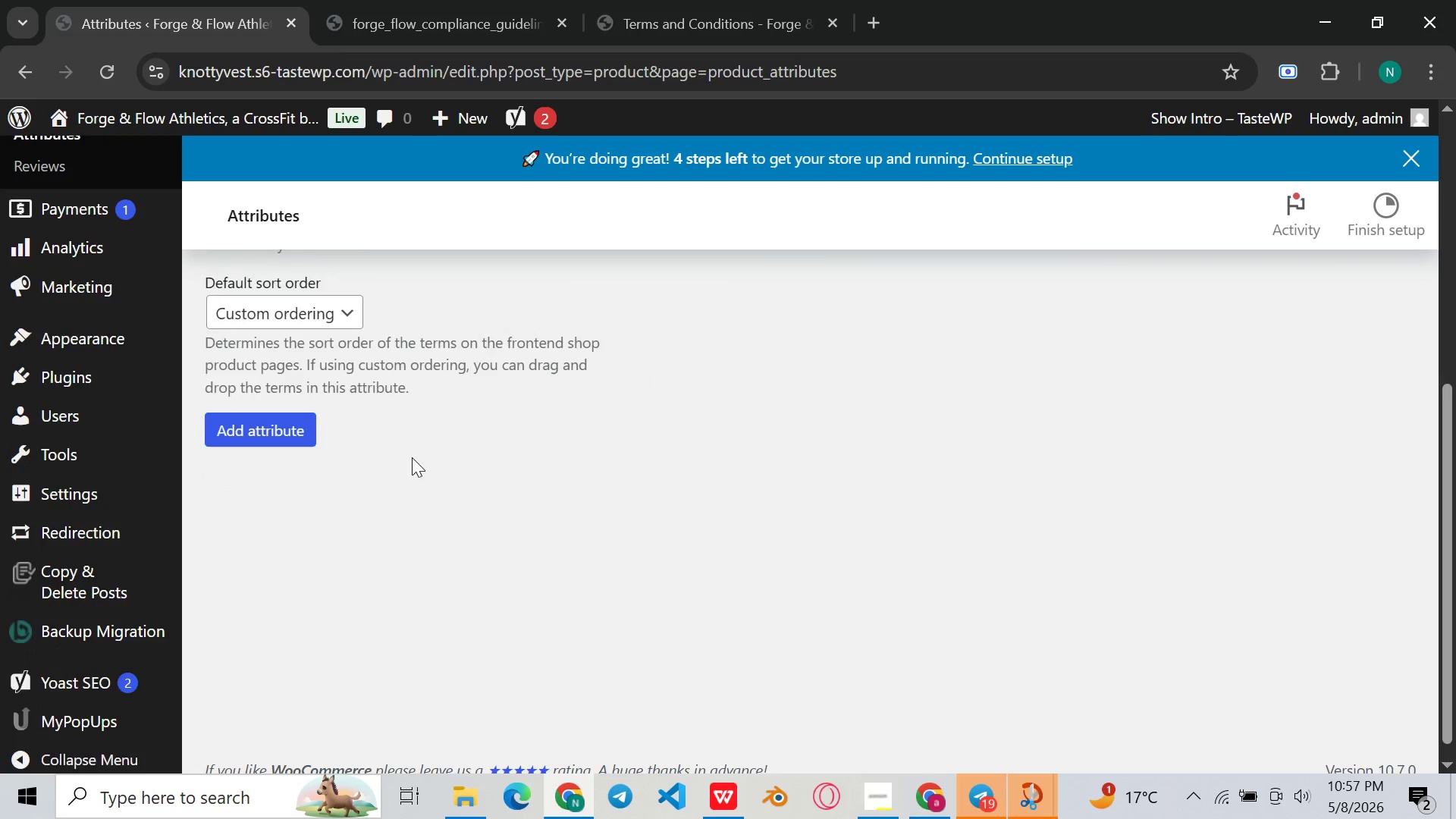 
scroll: coordinate [412, 457], scroll_direction: up, amount: 1.0
 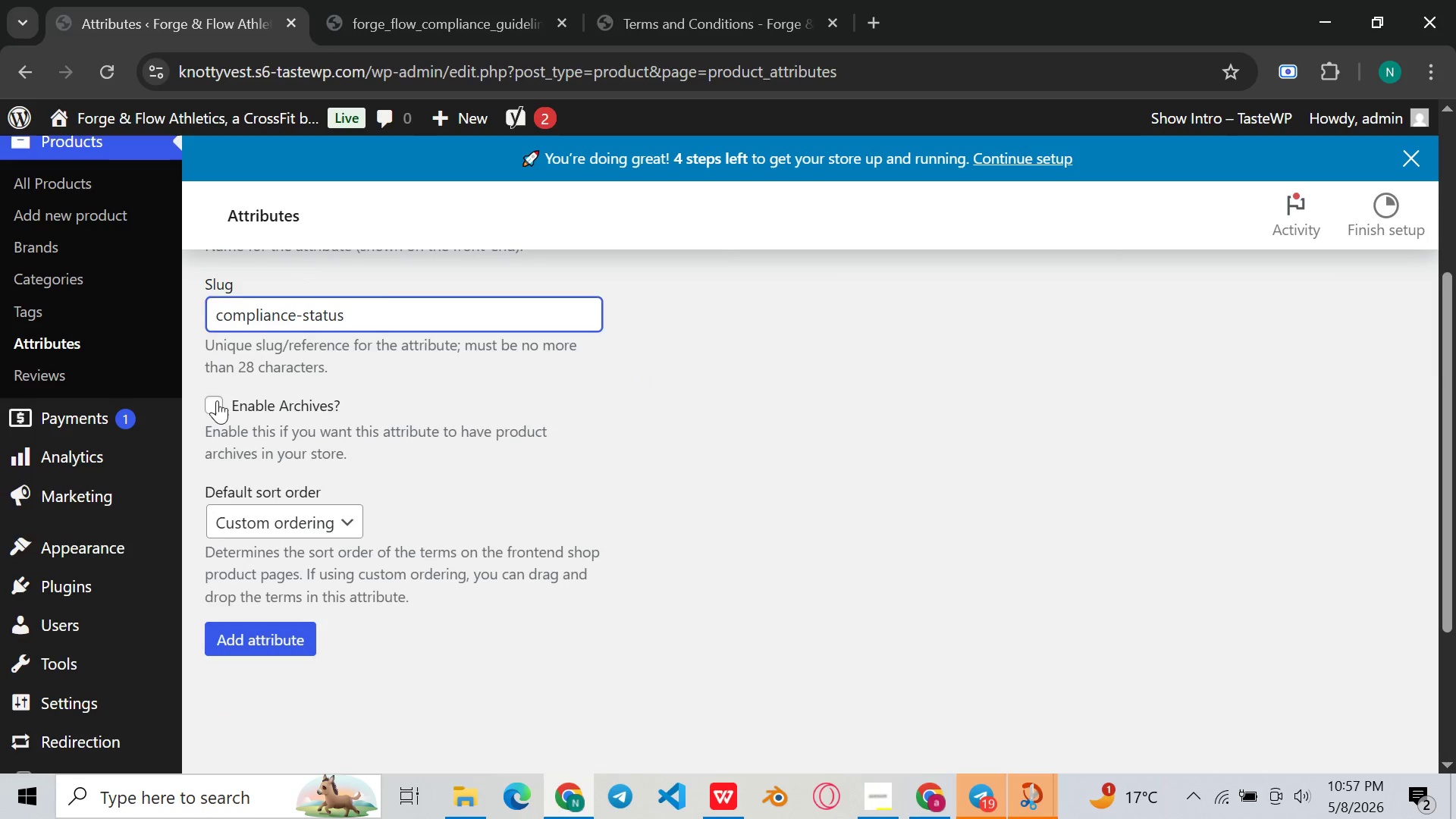 
left_click([217, 400])
 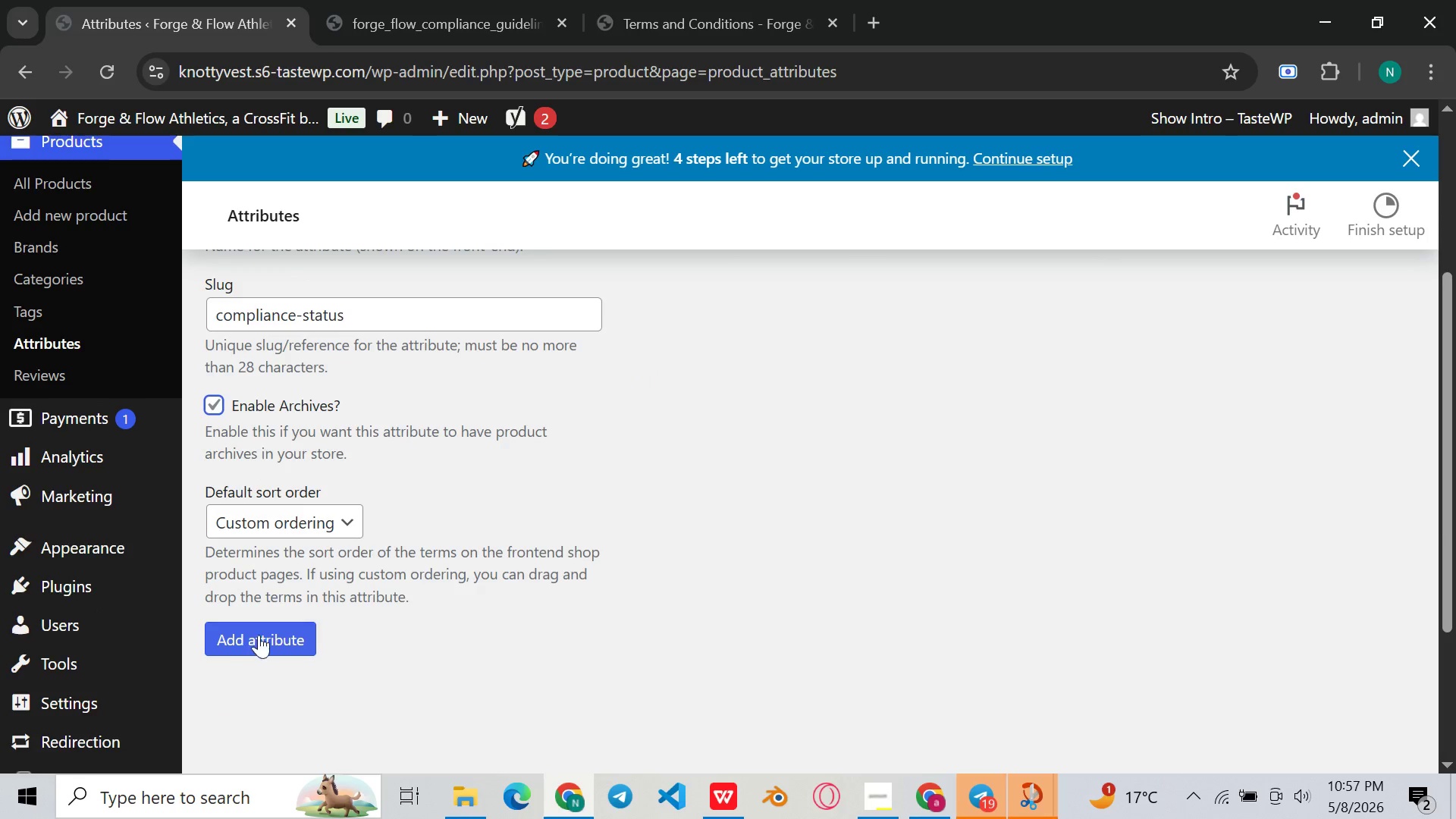 
left_click([259, 635])
 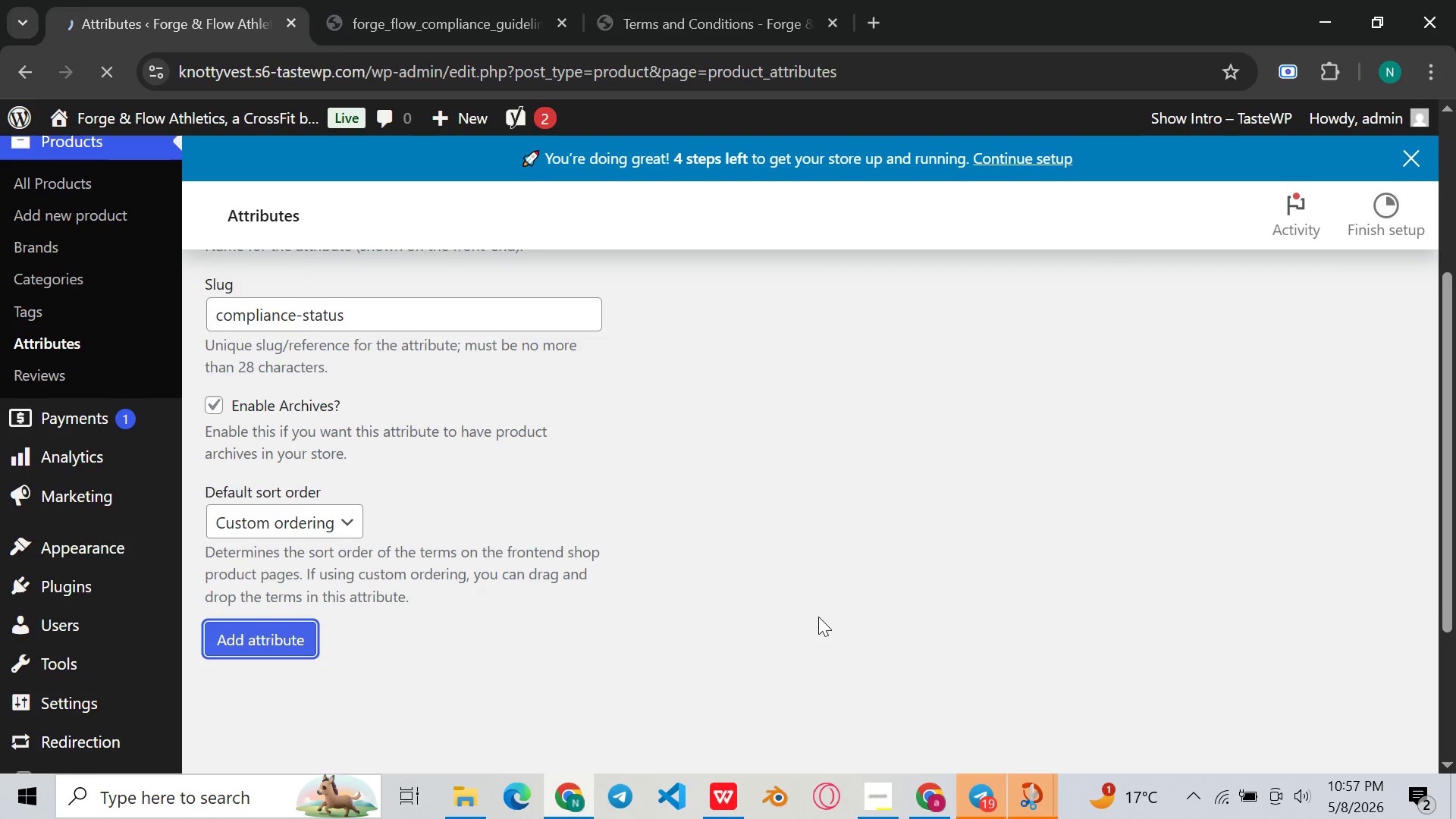 
scroll: coordinate [818, 617], scroll_direction: up, amount: 2.0
 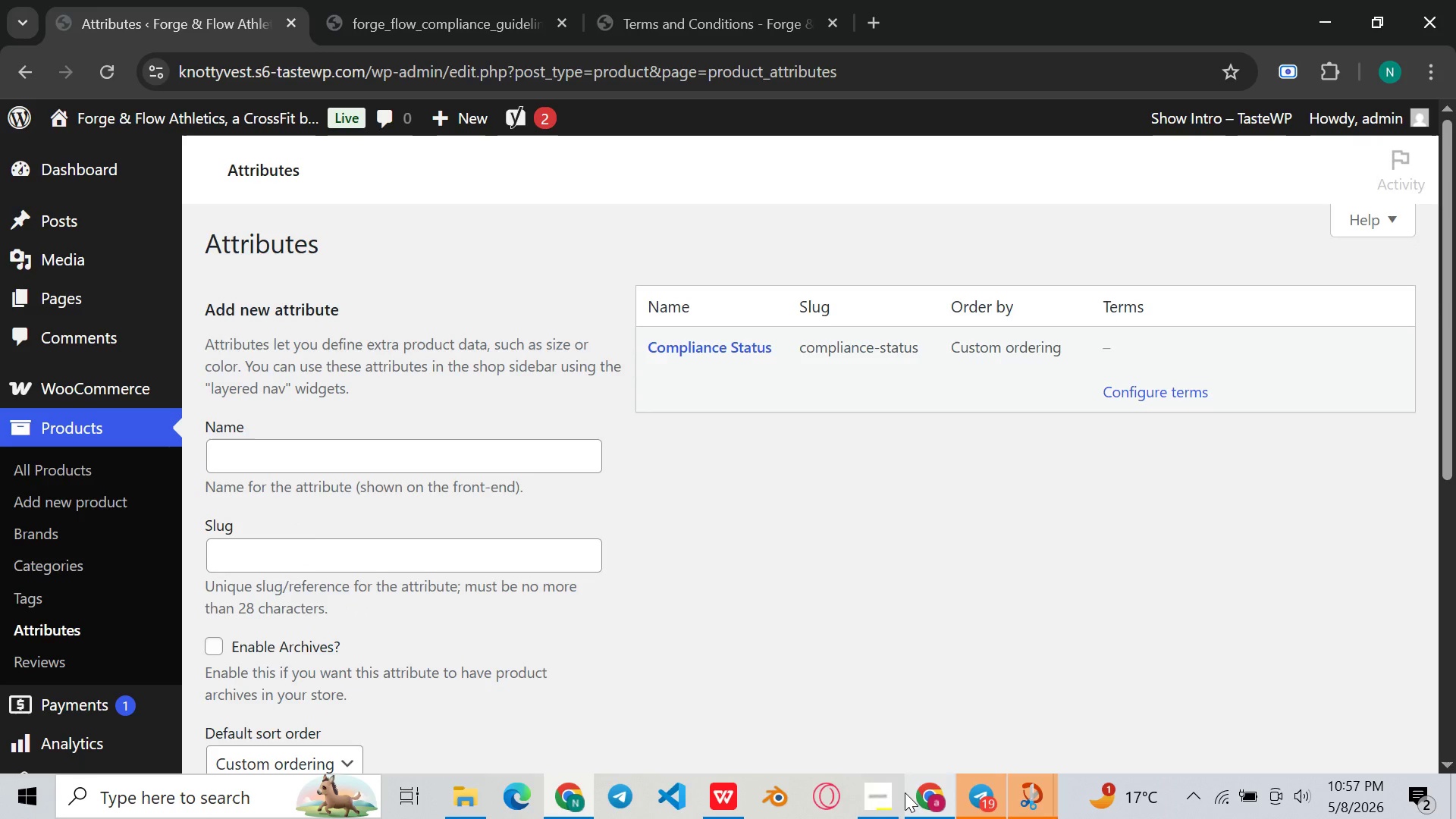 
left_click([874, 804])